 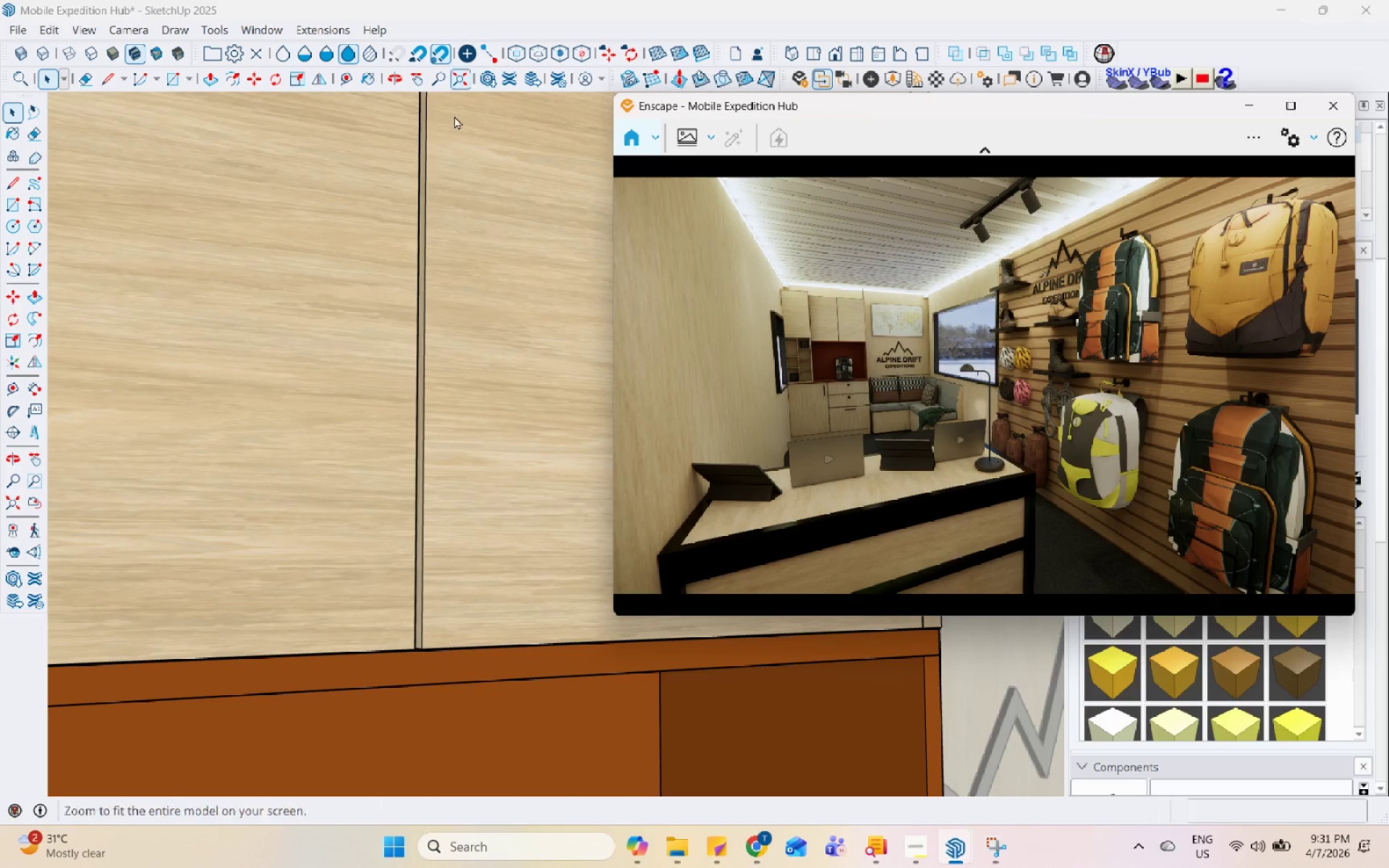 
left_click([2, 547])
 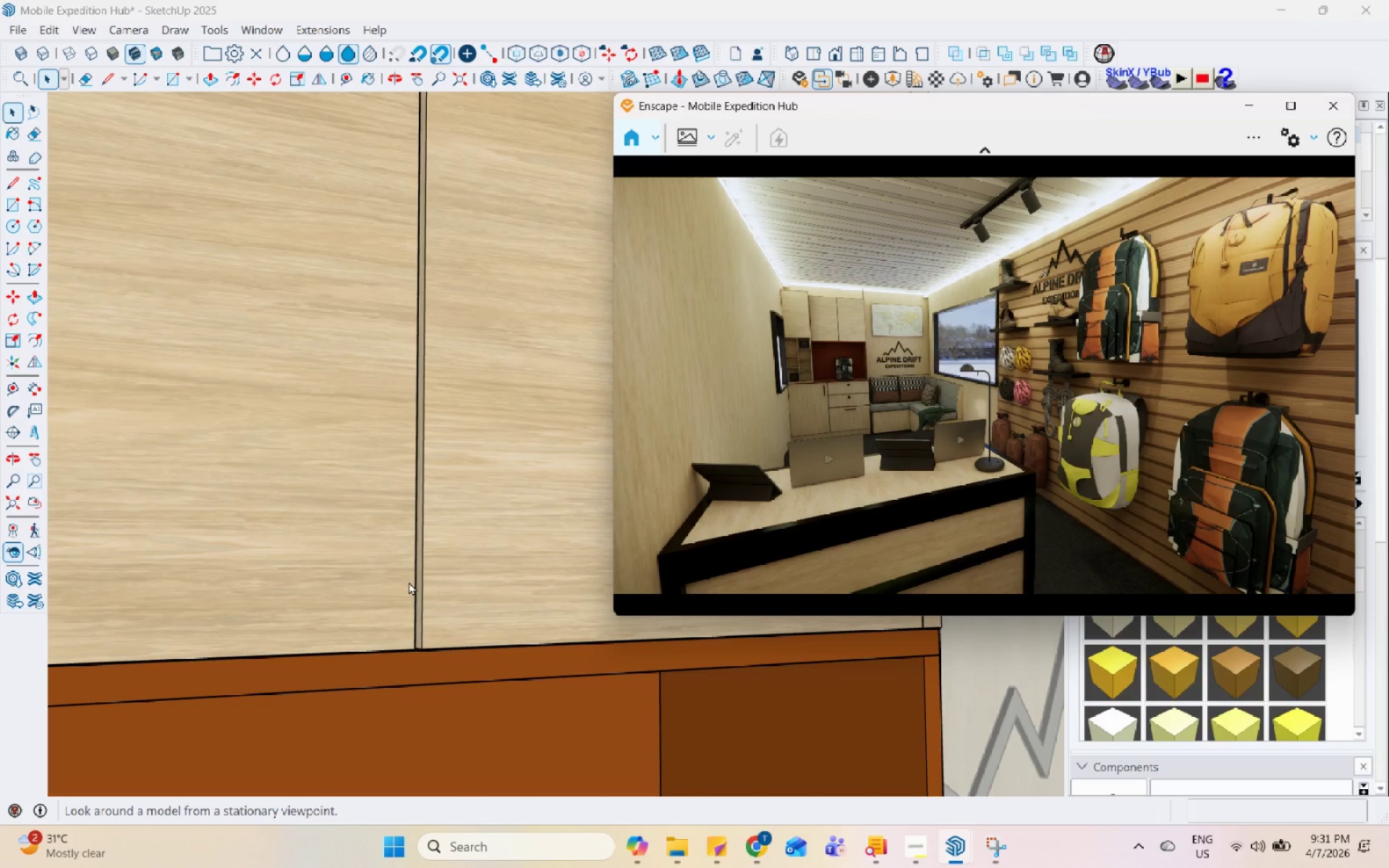 
left_click_drag(start_coordinate=[408, 582], to_coordinate=[655, 600])
 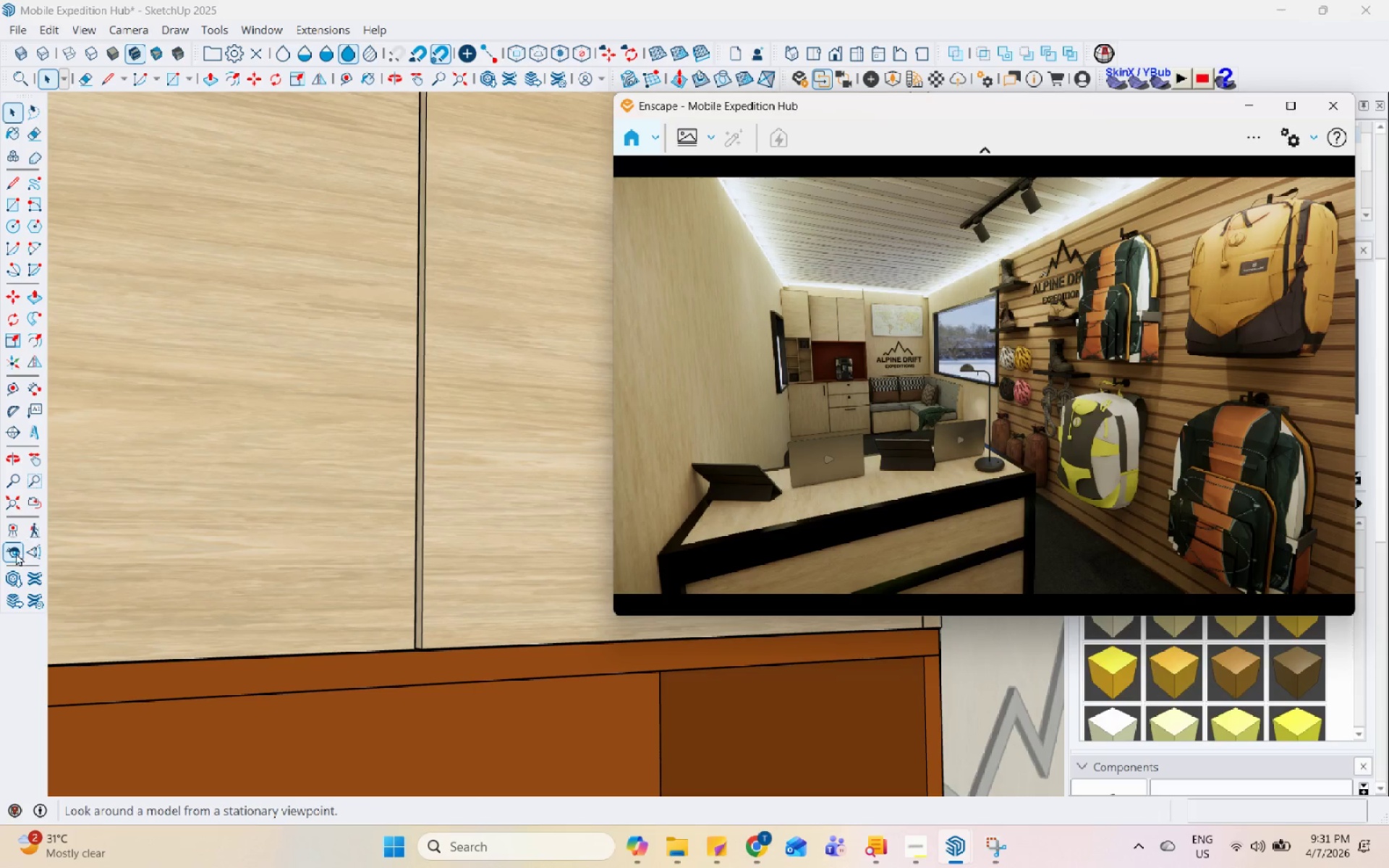 
left_click([9, 554])
 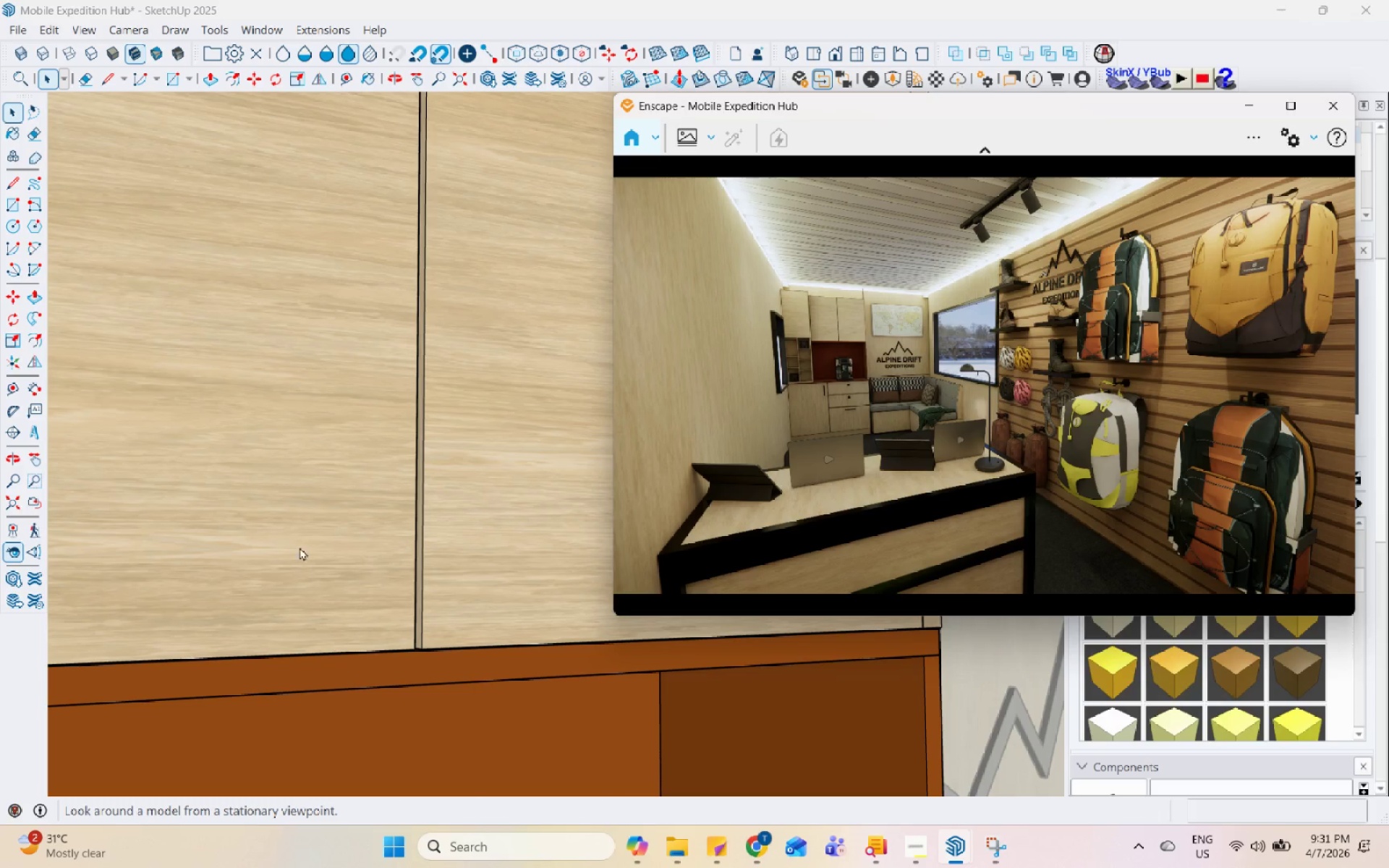 
left_click_drag(start_coordinate=[300, 547], to_coordinate=[436, 557])
 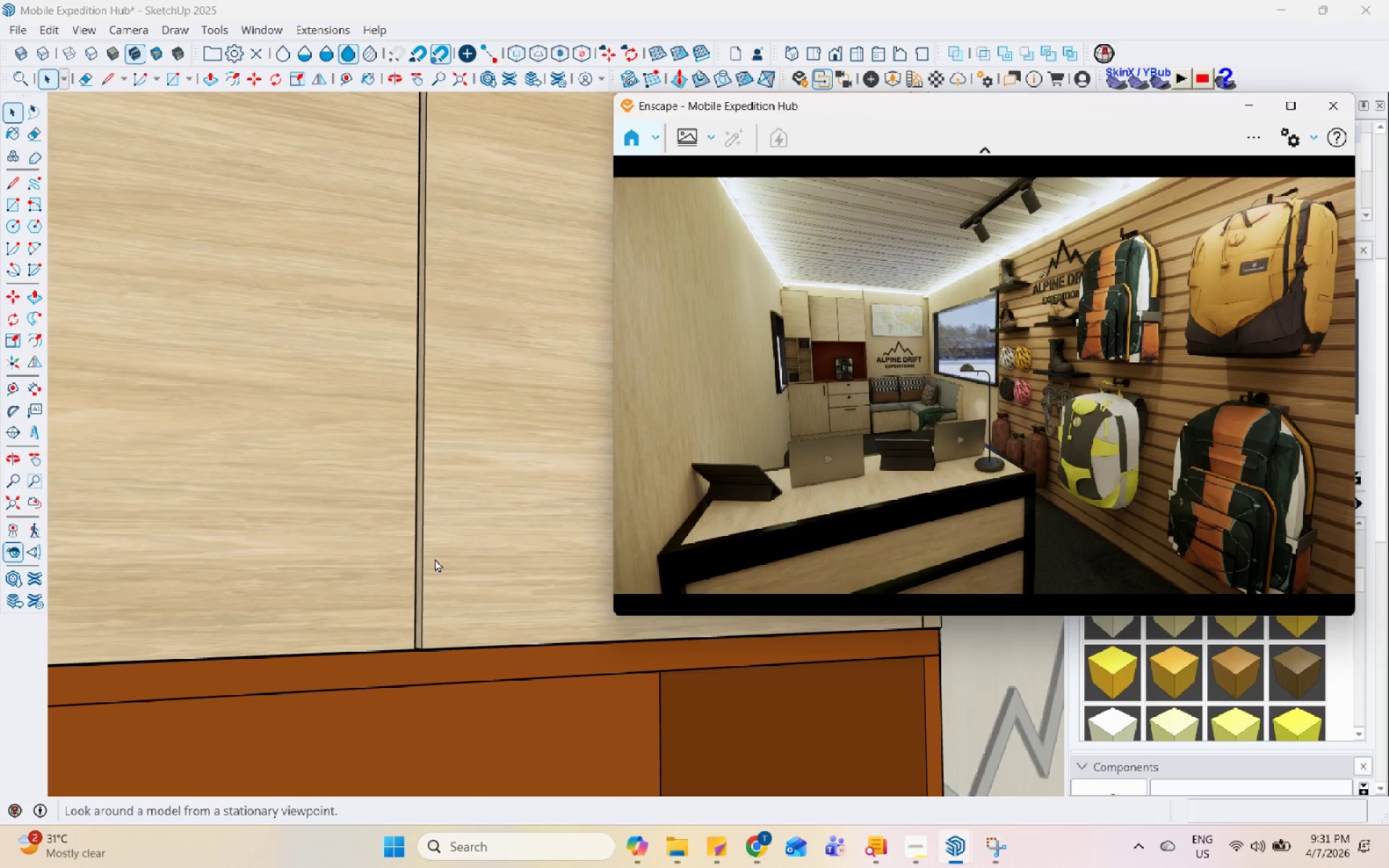 
scroll: coordinate [435, 558], scroll_direction: down, amount: 3.0
 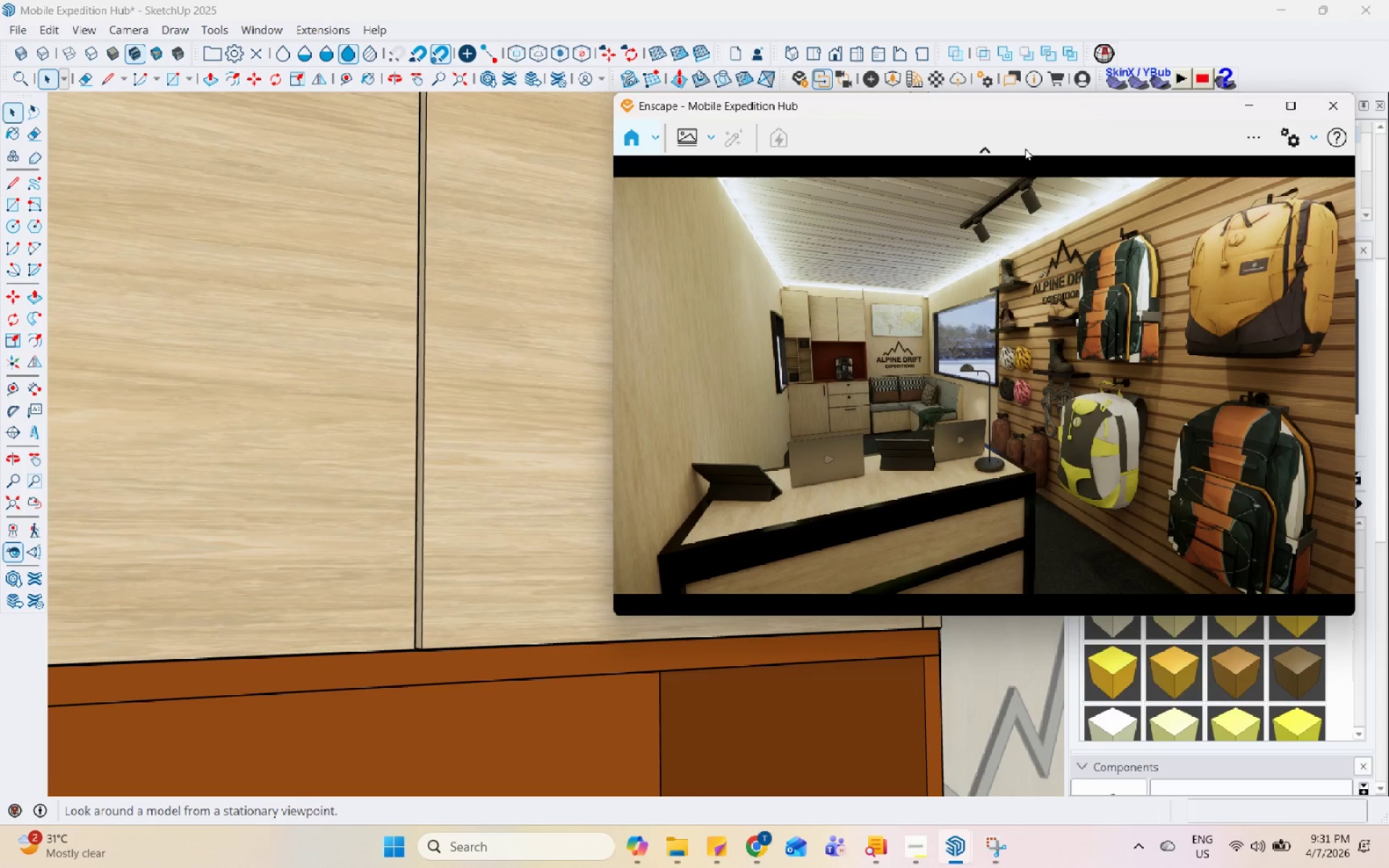 
wait(14.2)
 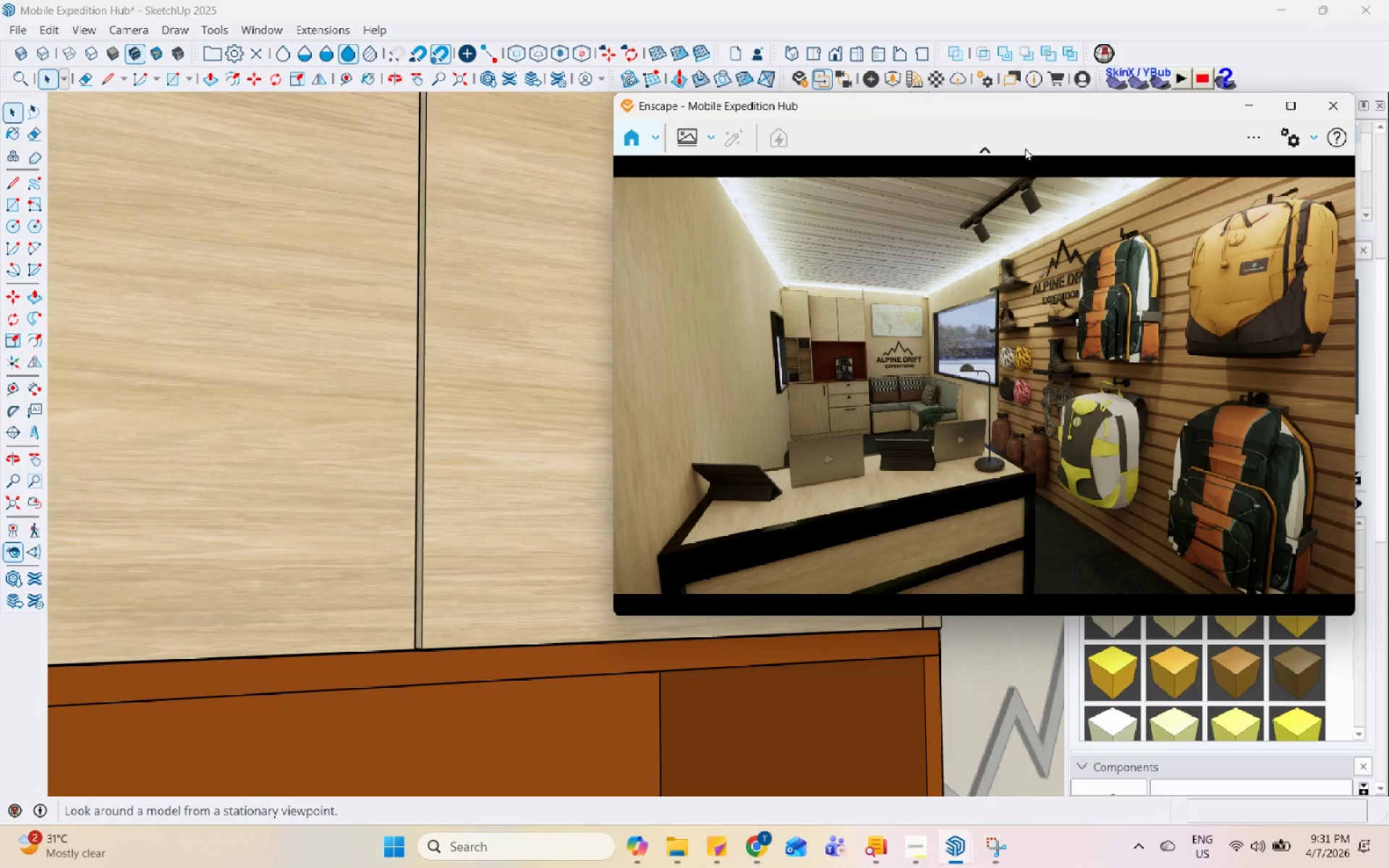 
left_click([1301, 137])
 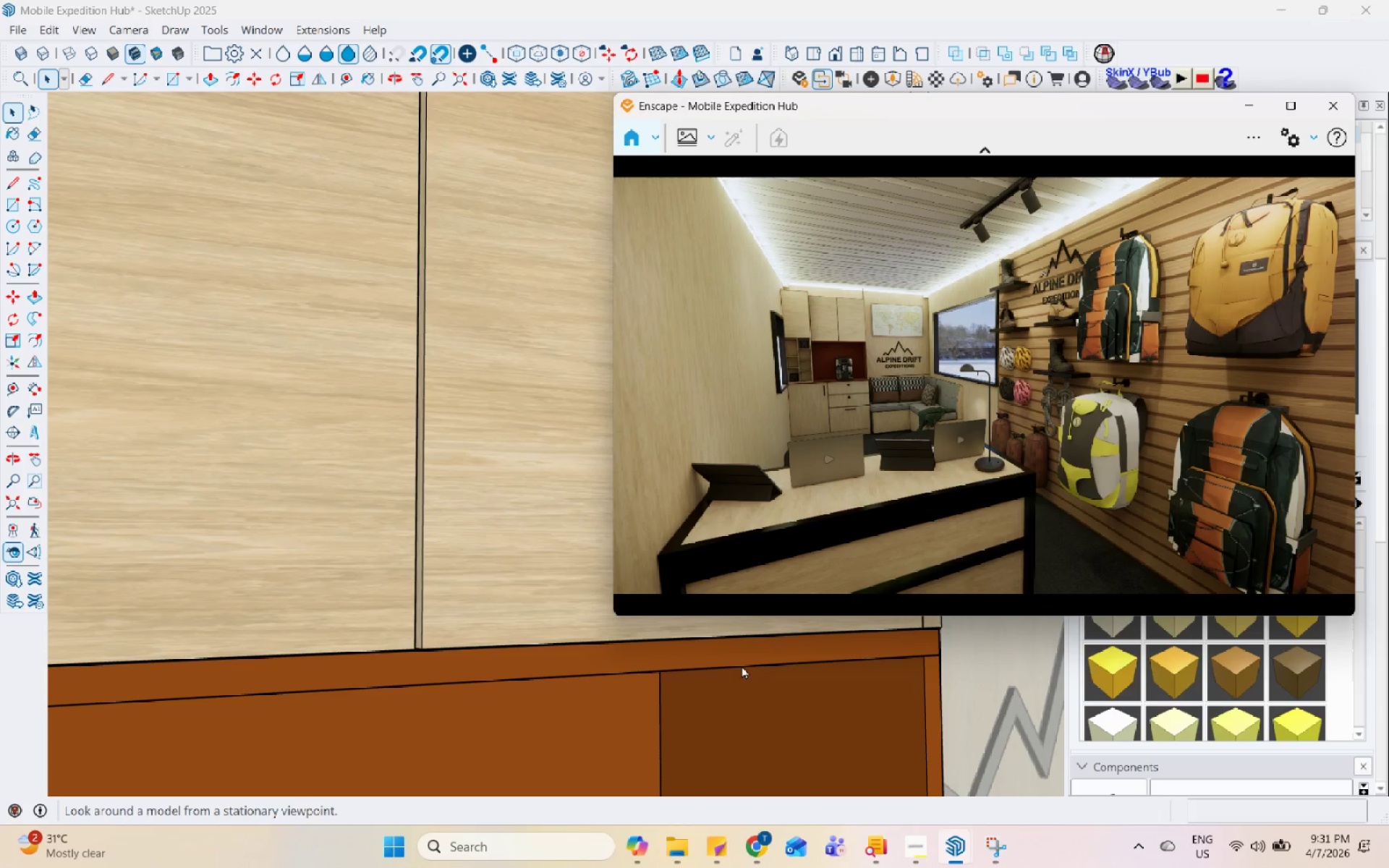 
scroll: coordinate [742, 671], scroll_direction: down, amount: 4.0
 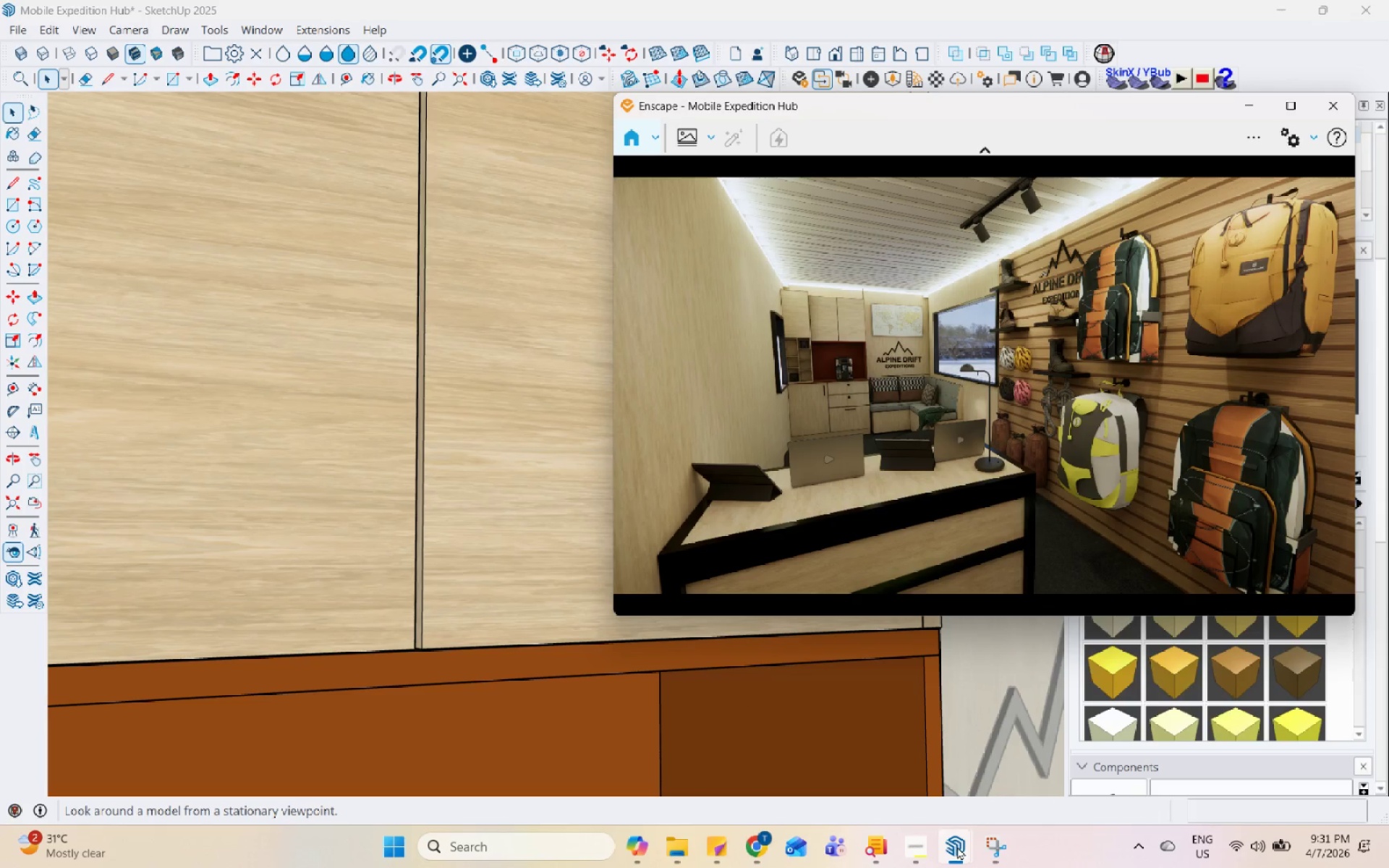 
left_click([957, 846])
 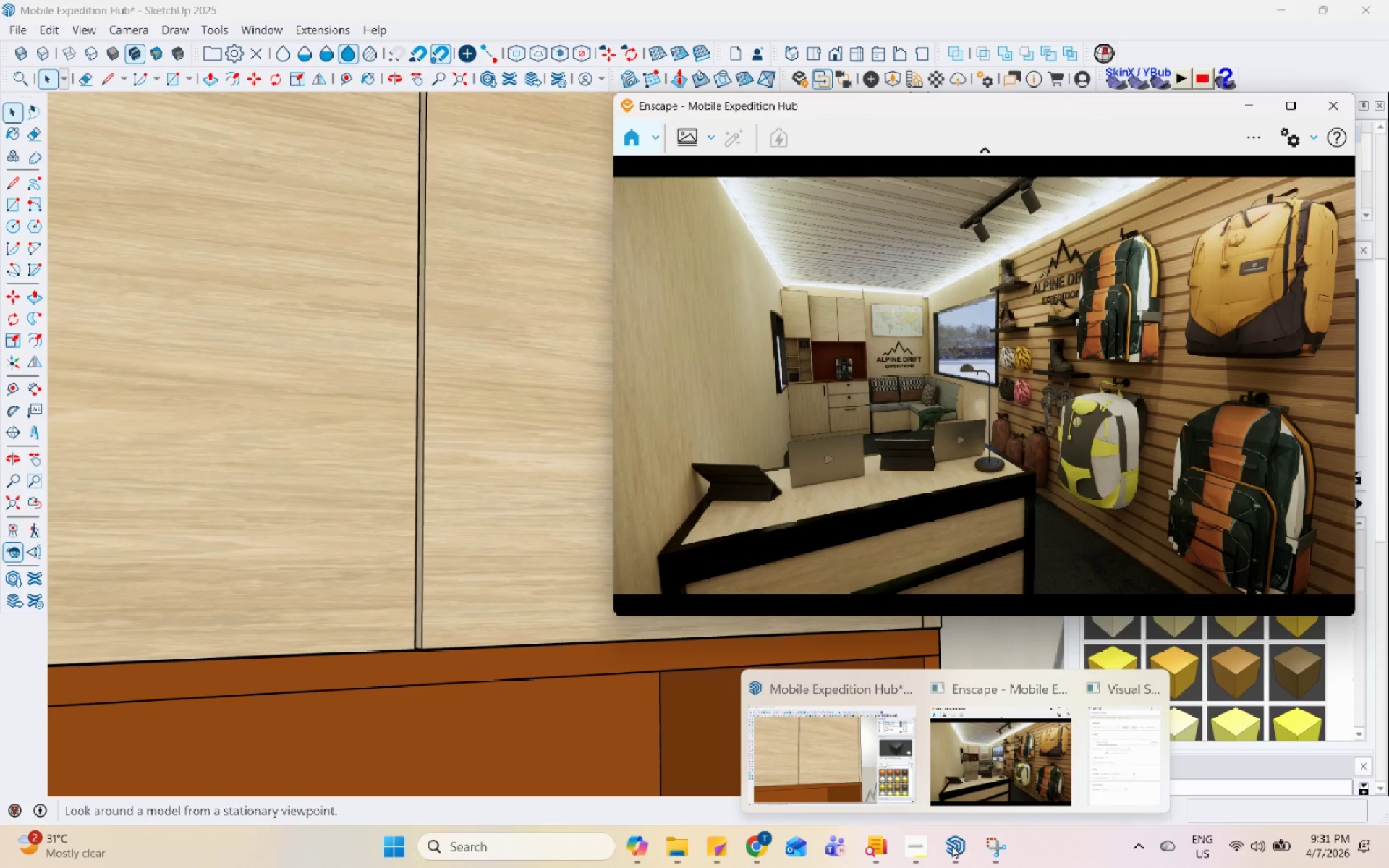 
left_click([860, 765])
 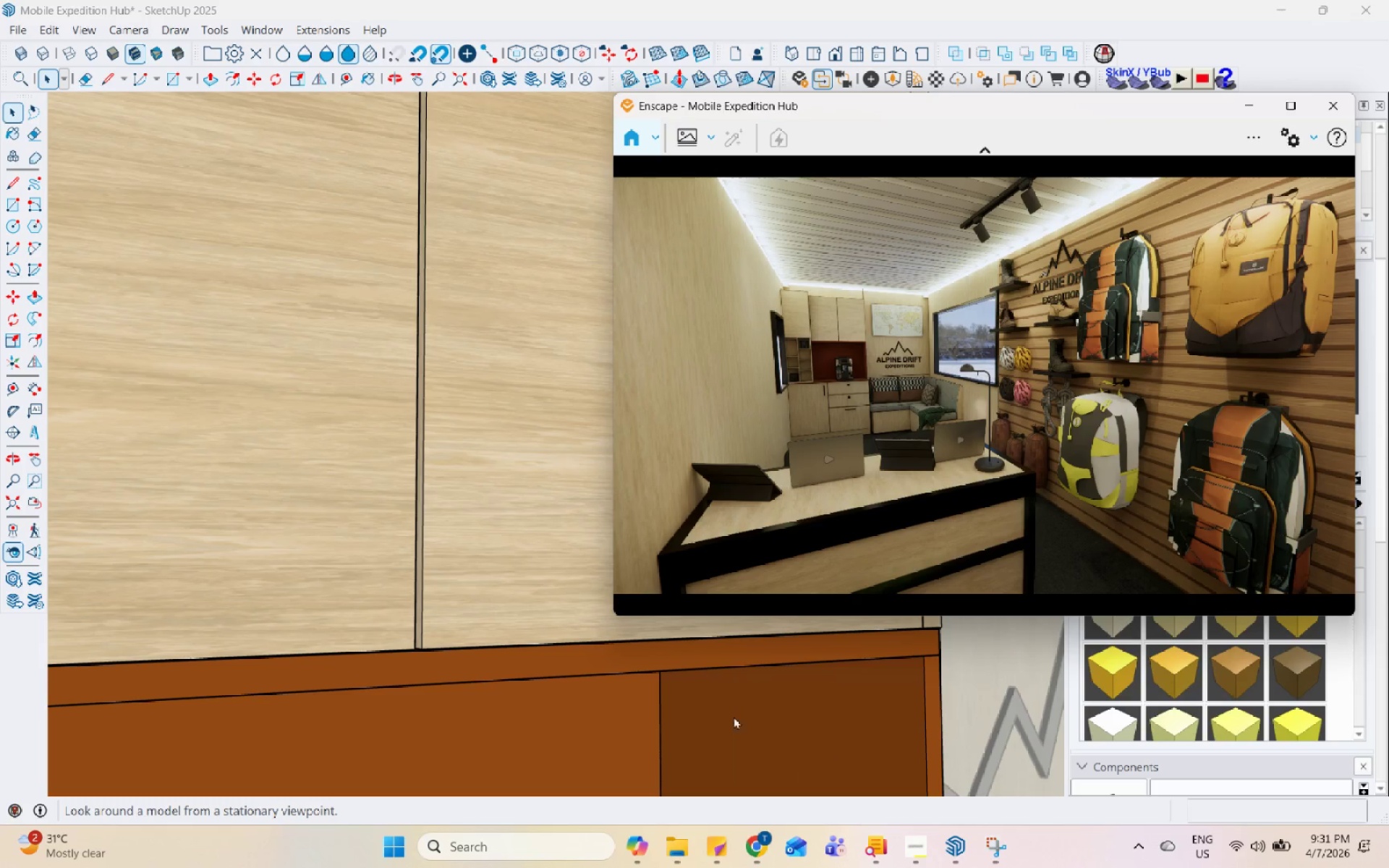 
scroll: coordinate [626, 673], scroll_direction: down, amount: 4.0
 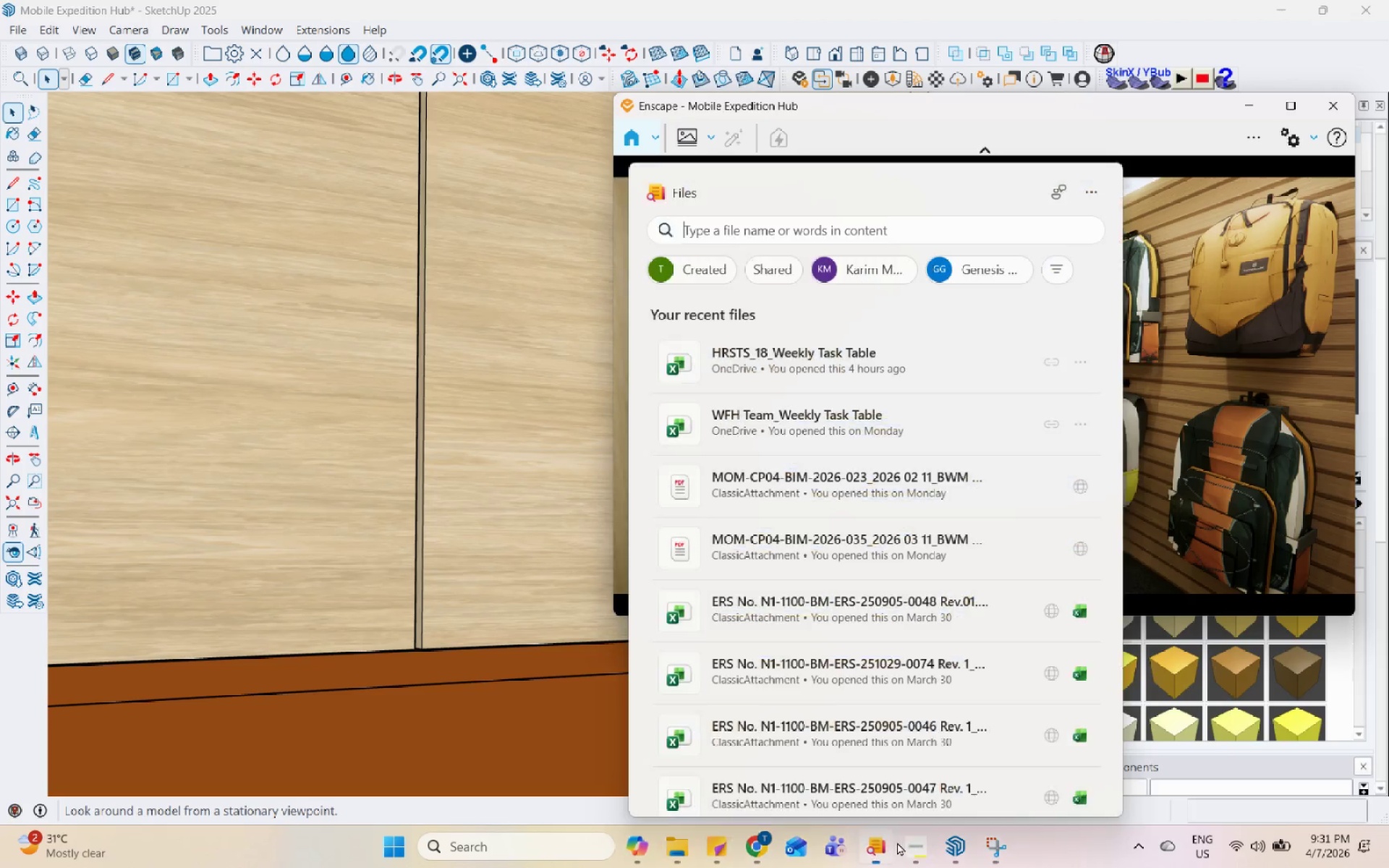 
double_click([919, 851])